 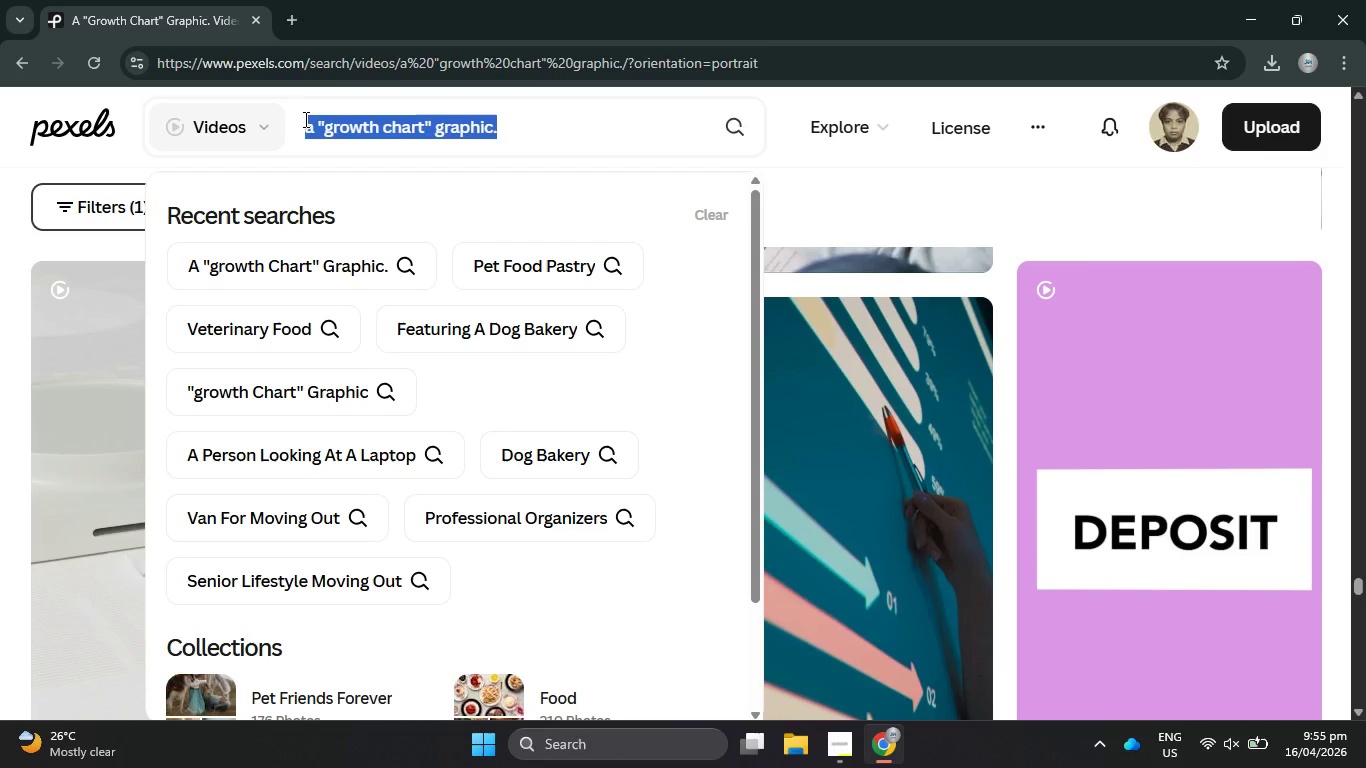 
hold_key(key=ControlLeft, duration=0.53)
 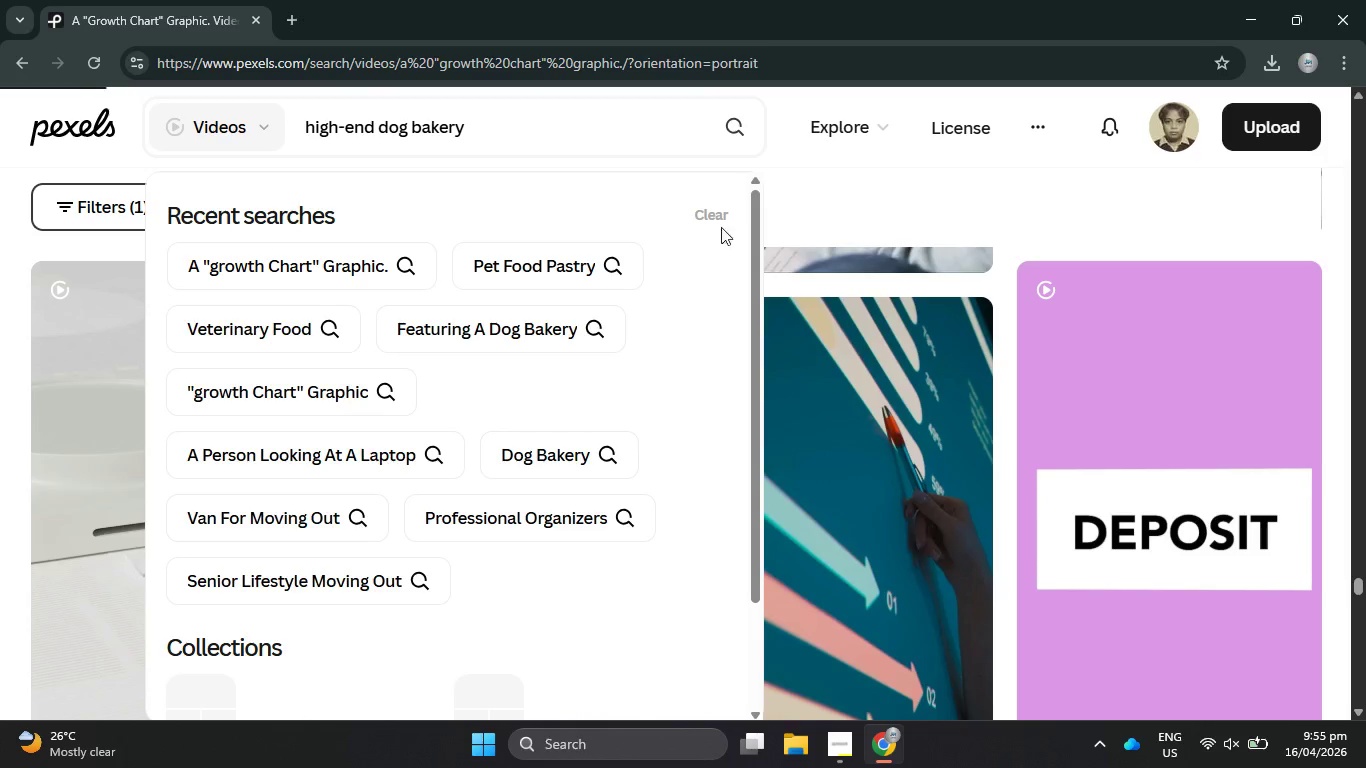 
key(V)
 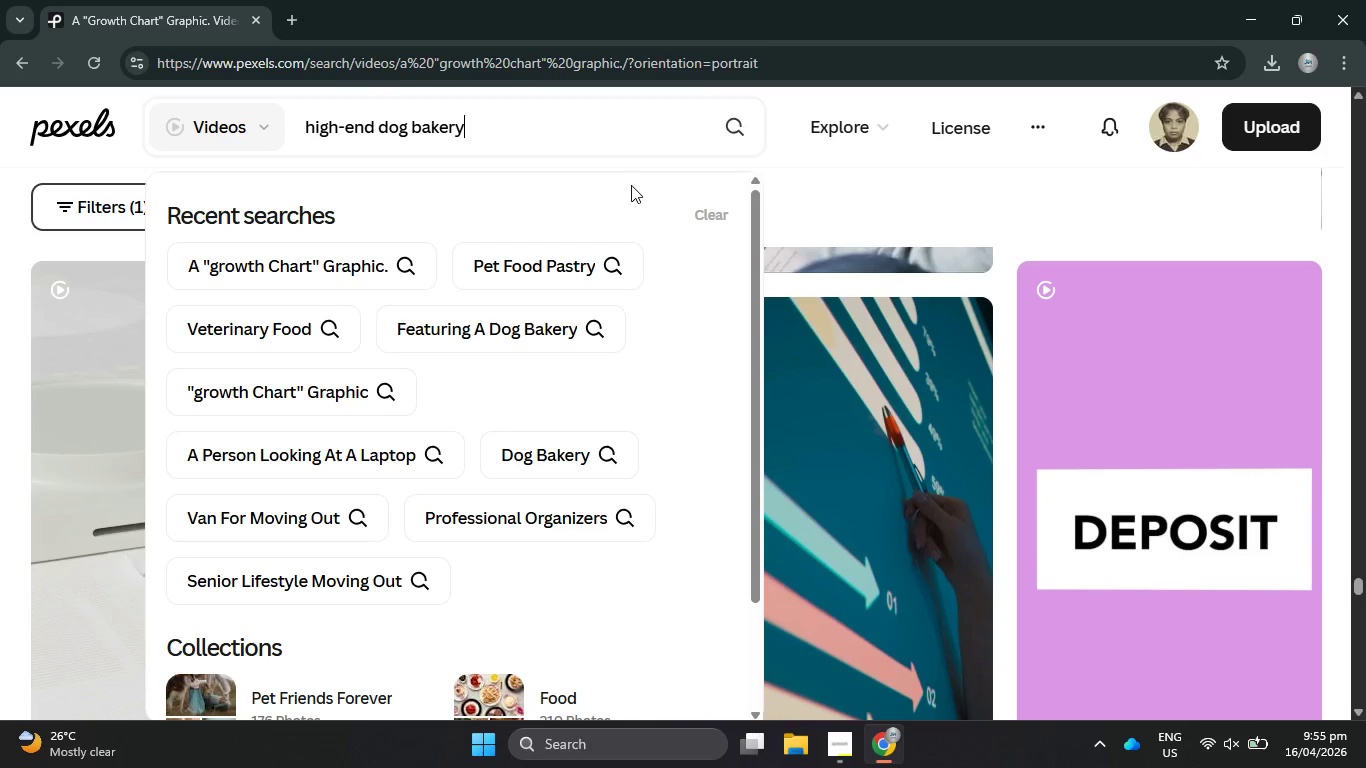 
key(Enter)
 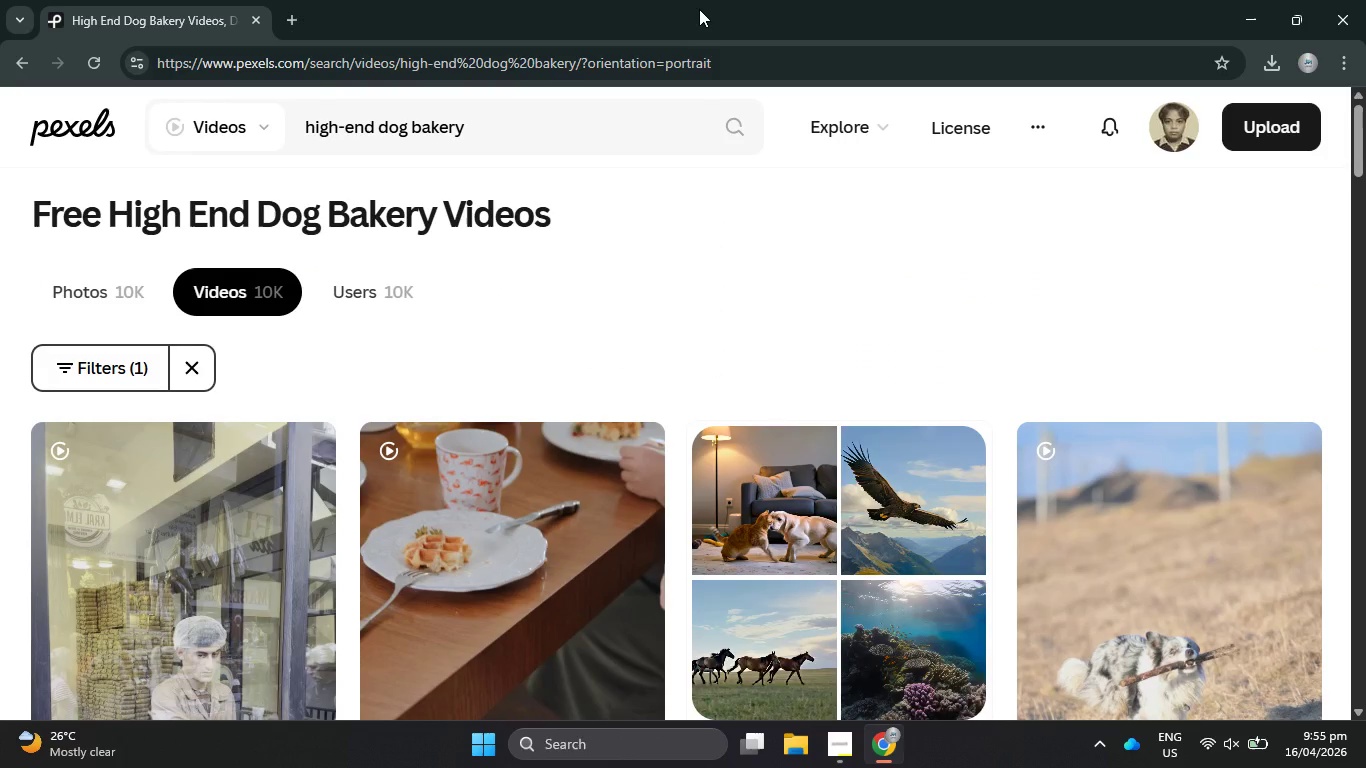 
wait(5.8)
 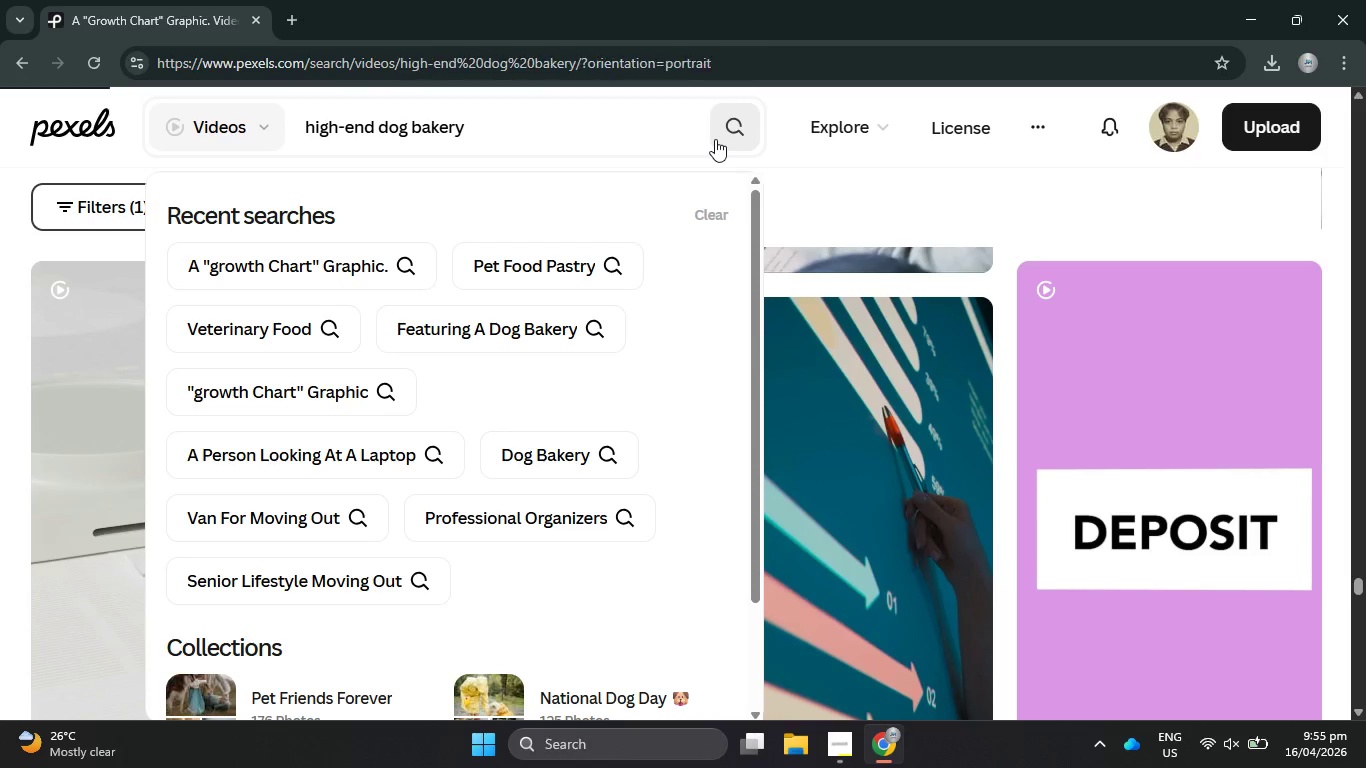 
scroll: coordinate [632, 370], scroll_direction: down, amount: 11.0
 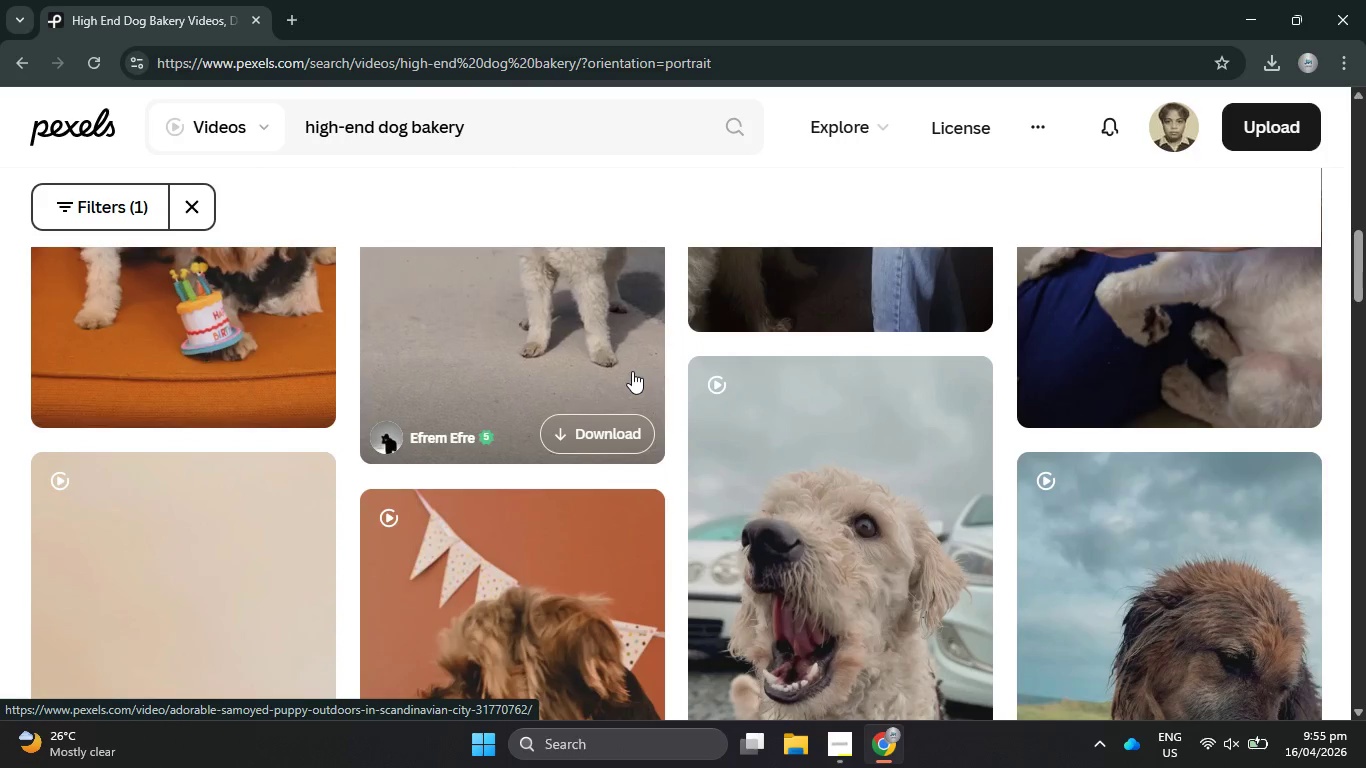 
scroll: coordinate [605, 315], scroll_direction: down, amount: 15.0
 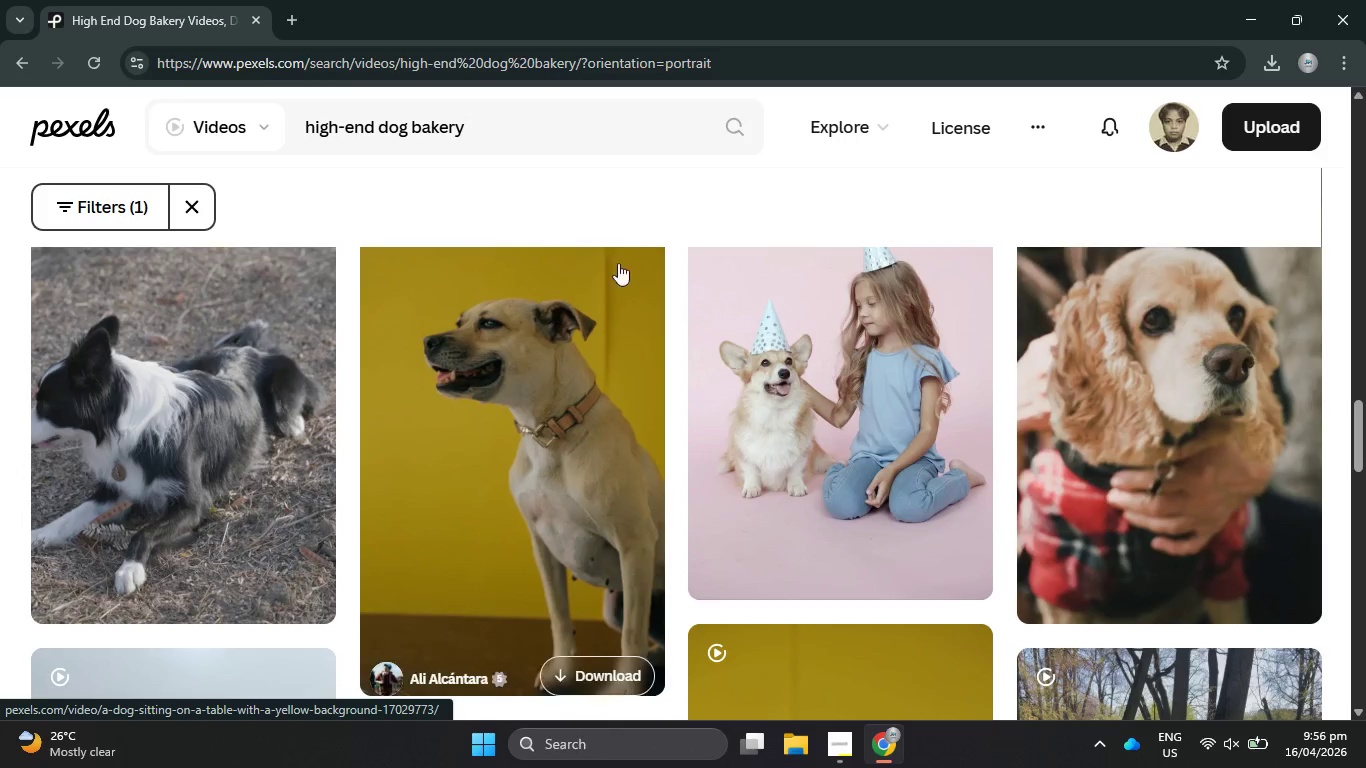 
scroll: coordinate [647, 366], scroll_direction: down, amount: 6.0
 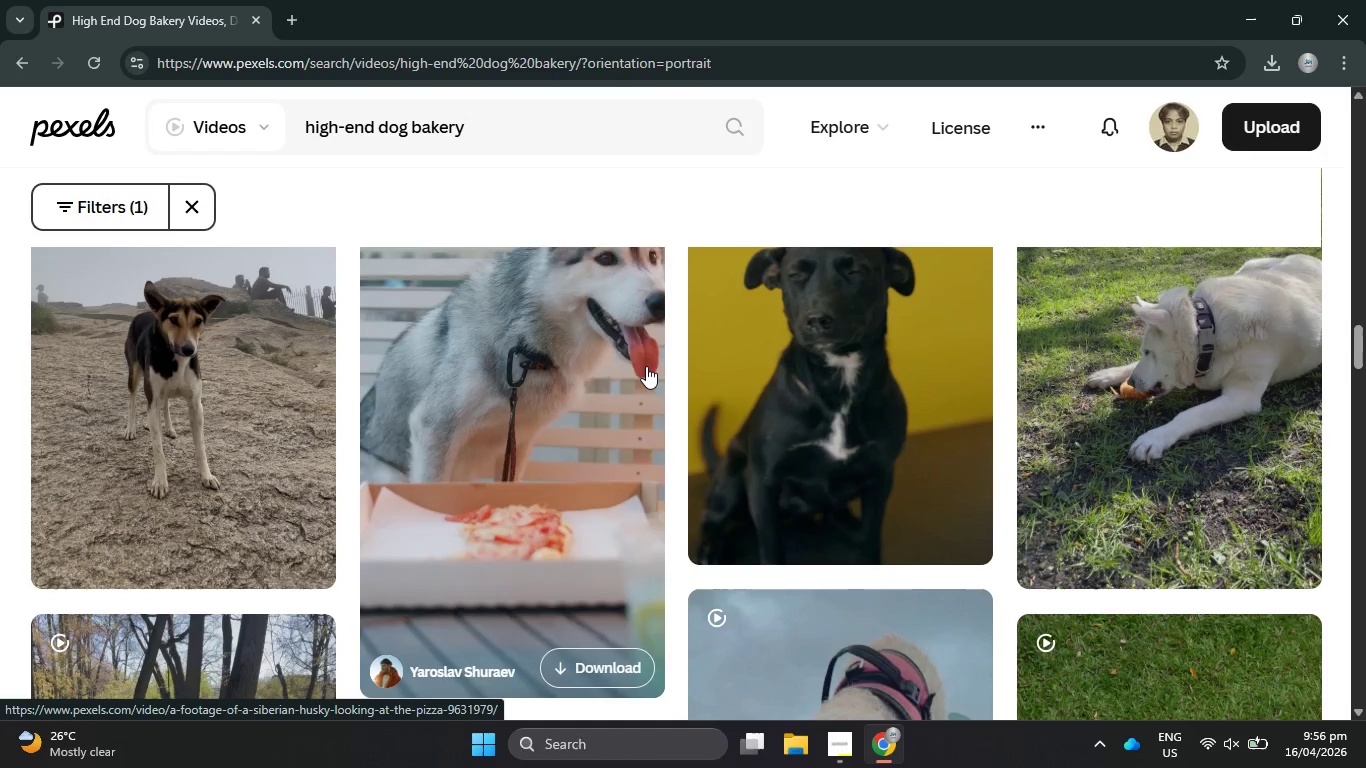 
wait(14.24)
 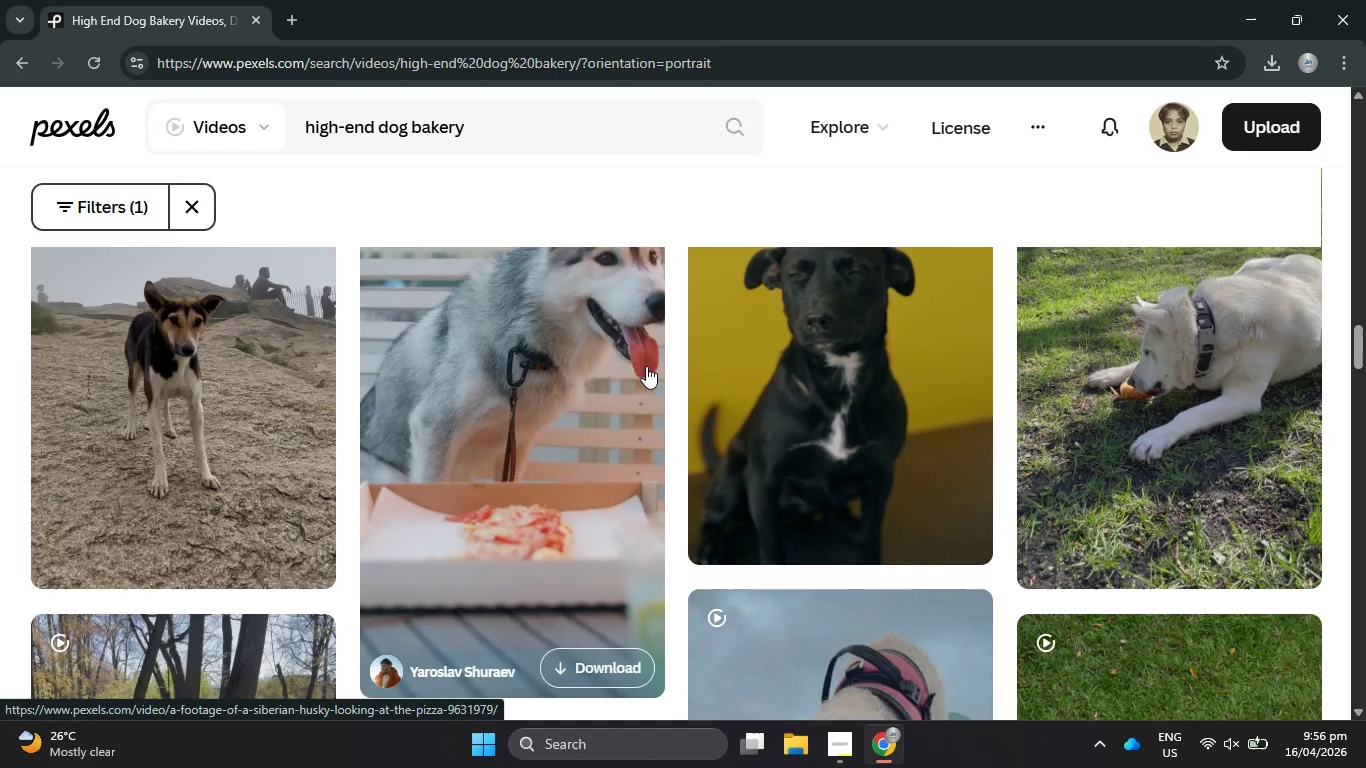 
scroll: coordinate [726, 344], scroll_direction: down, amount: 16.0